 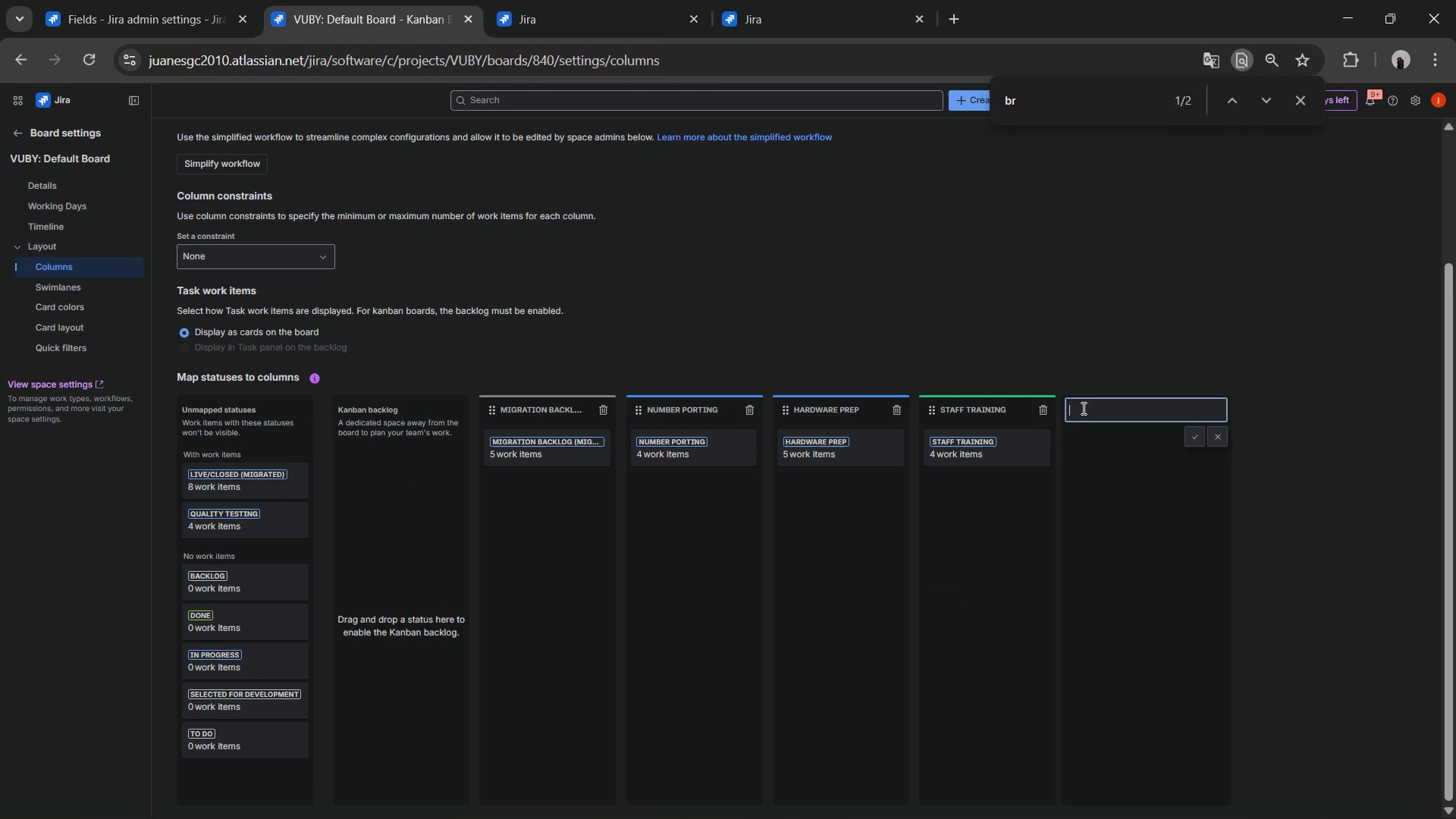 
key(Control+V)
 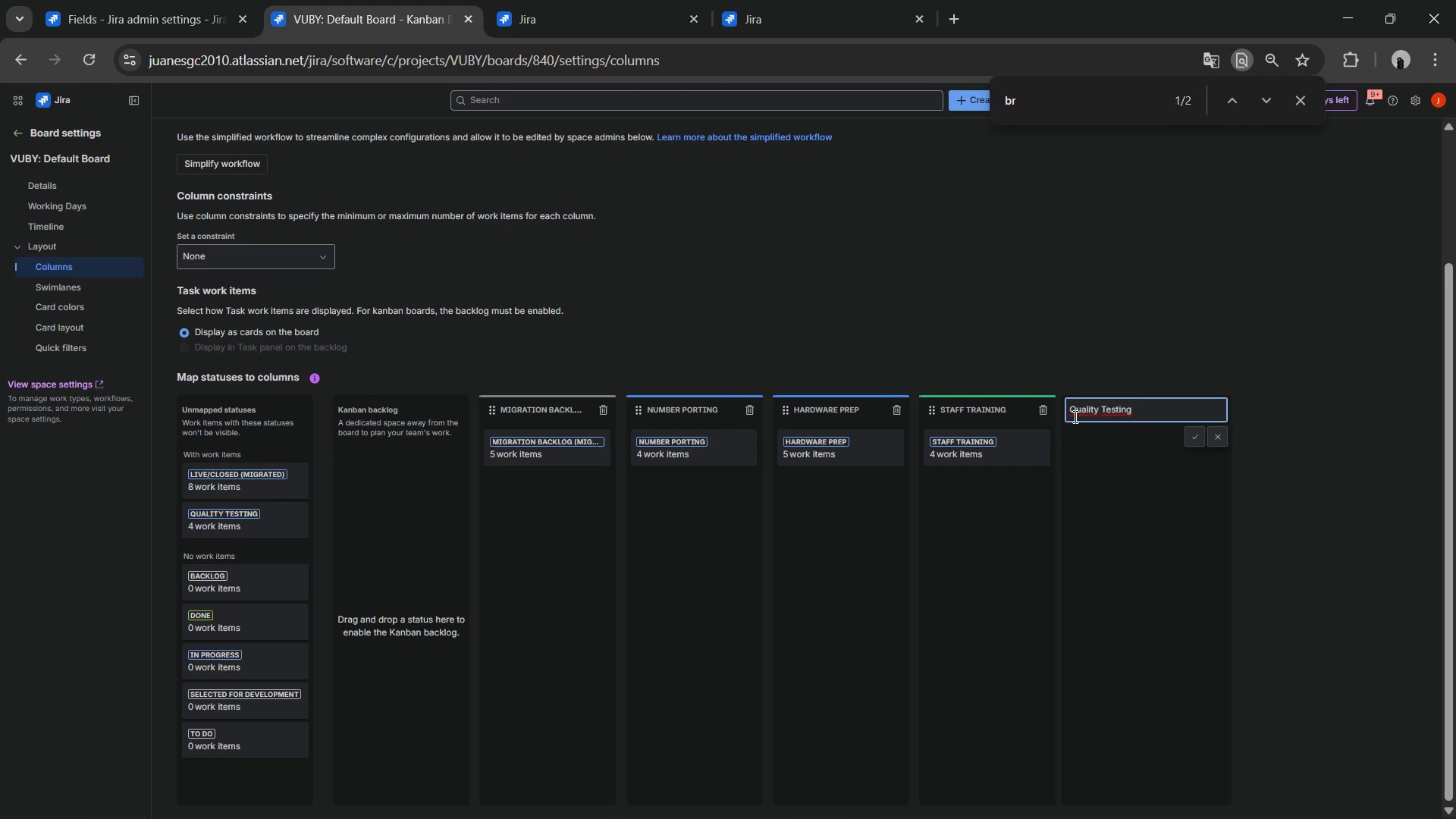 
key(Enter)
 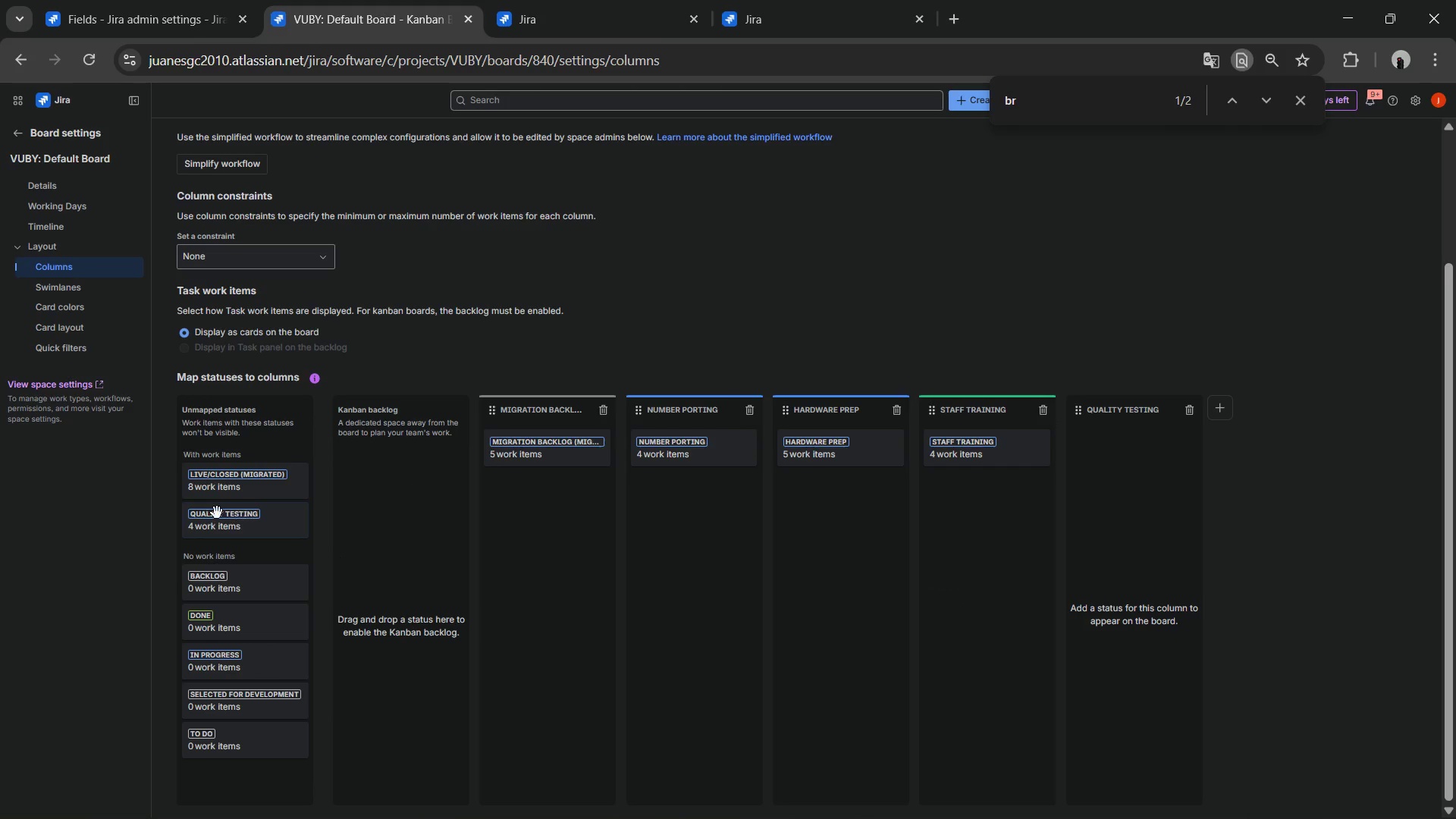 
left_click_drag(start_coordinate=[217, 513], to_coordinate=[1119, 460])
 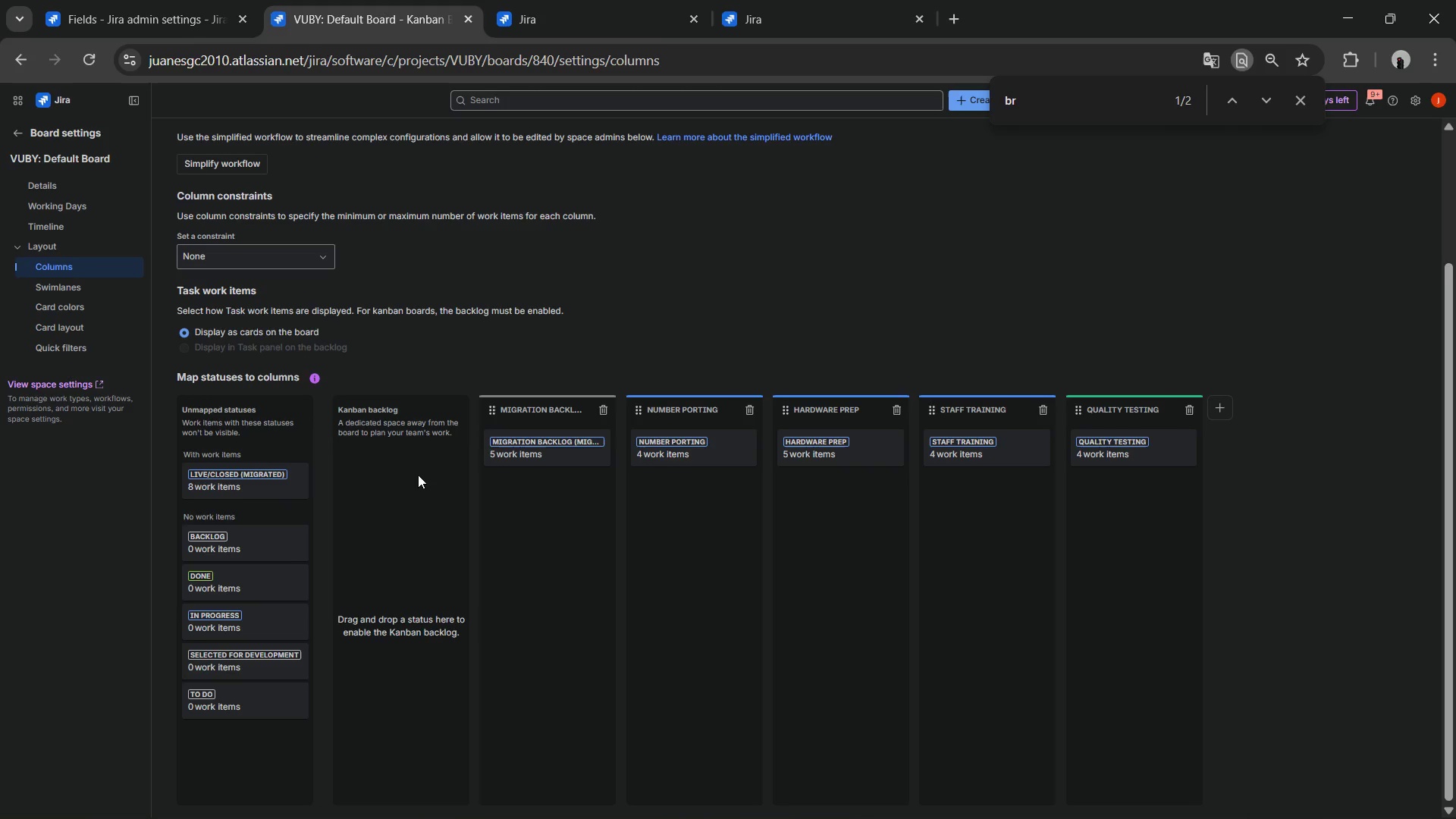 
key(Alt+AltLeft)
 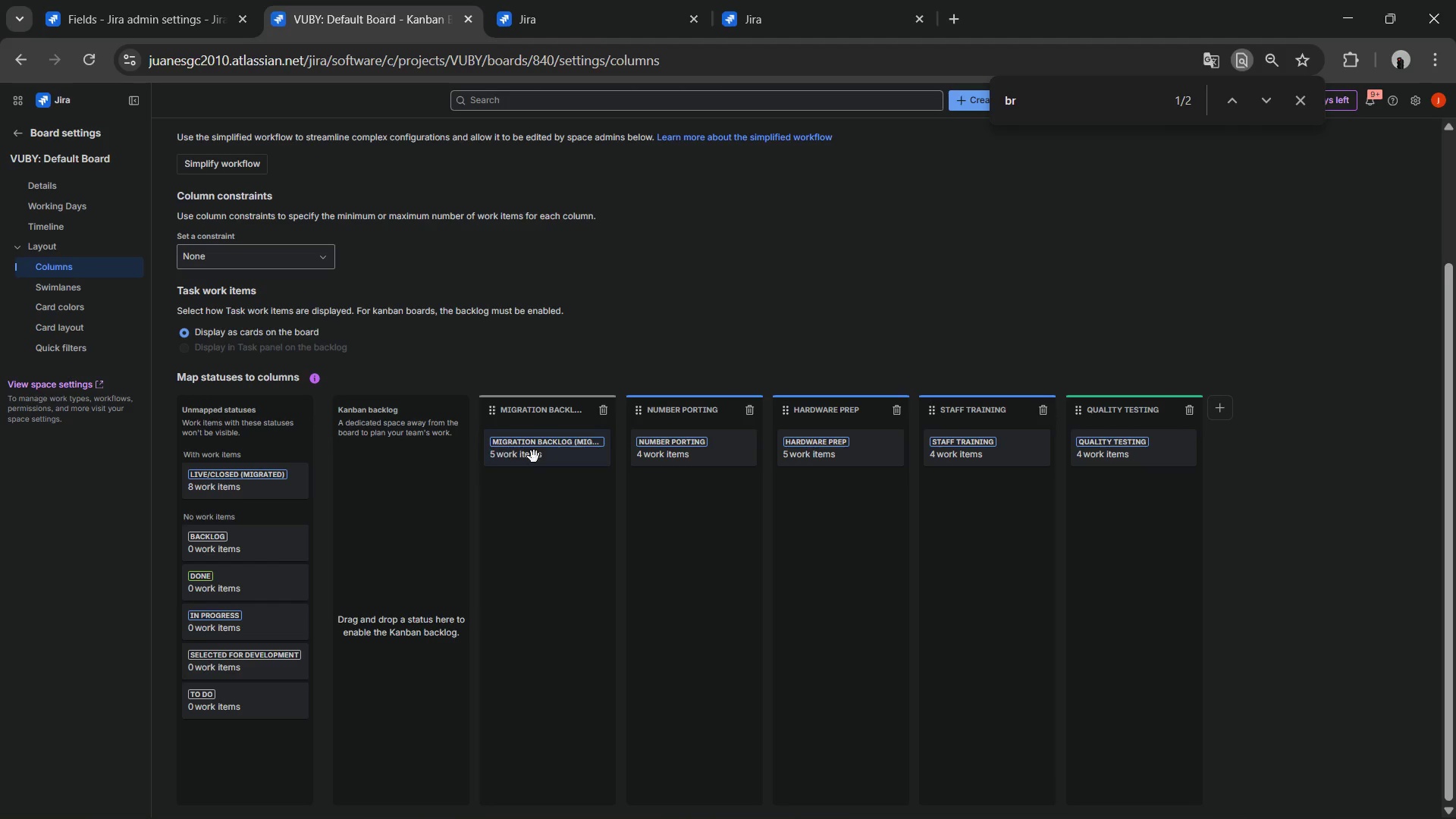 
key(Alt+Tab)